 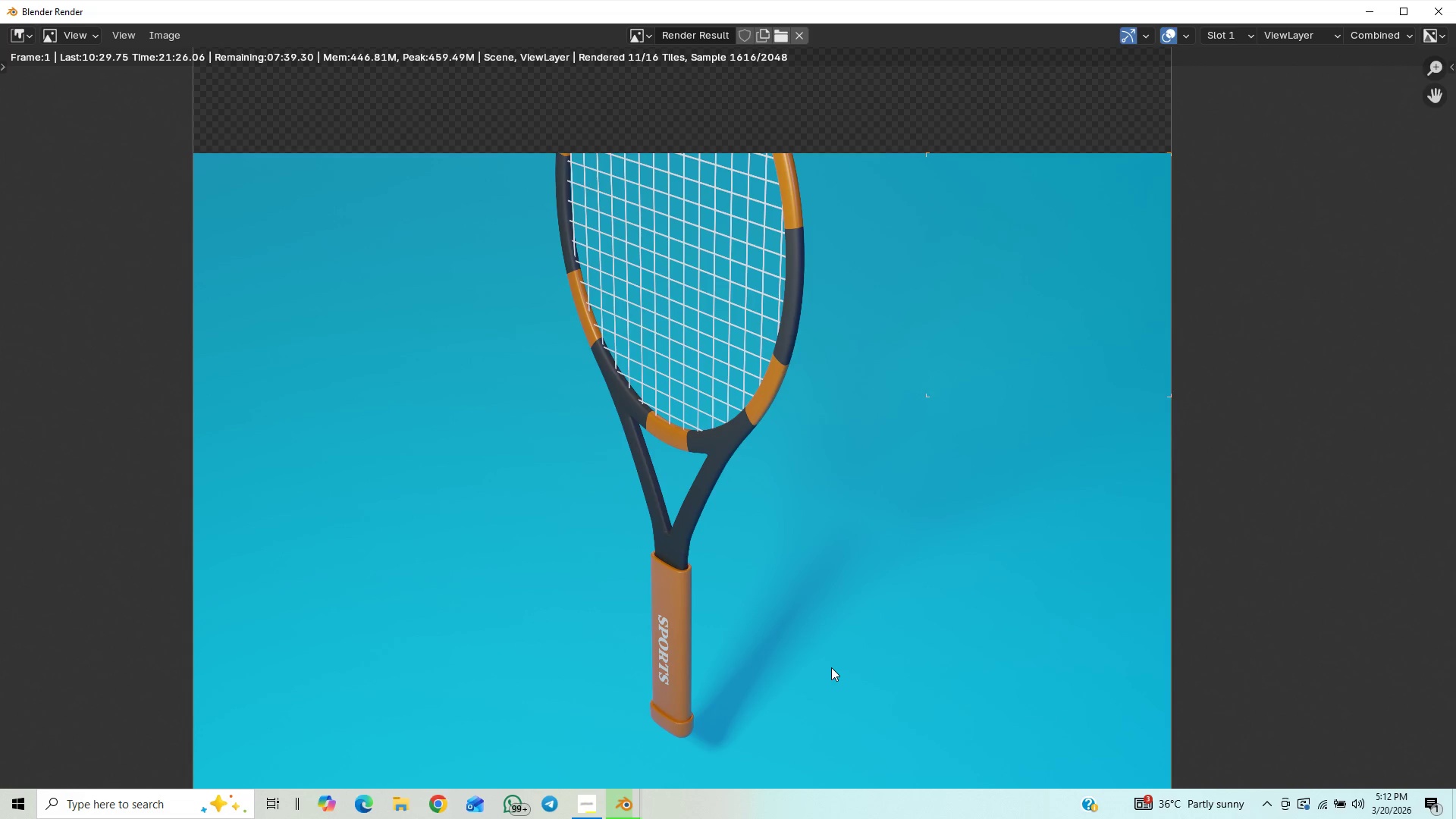 
left_click([1423, 600])
 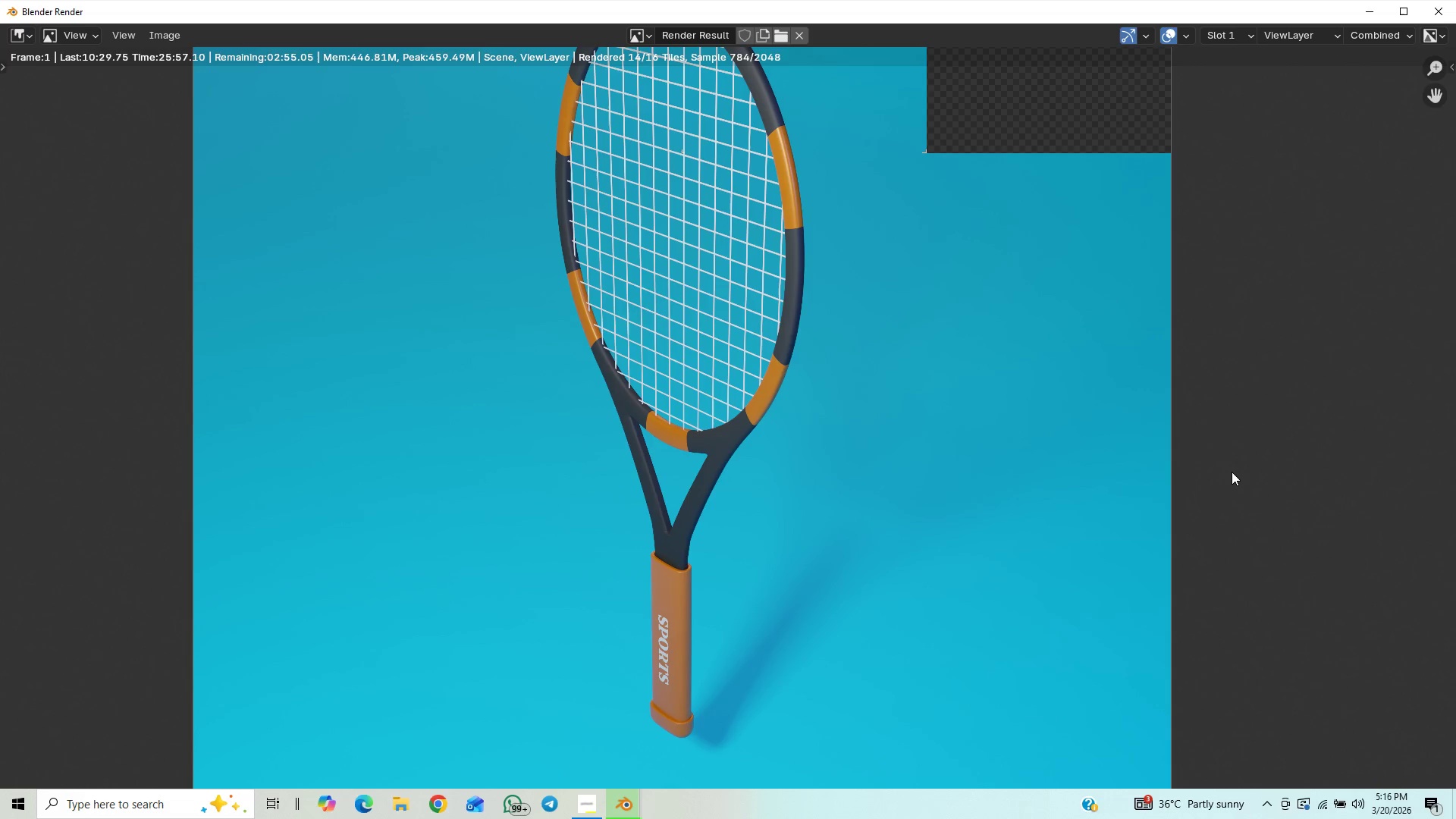 
wait(271.7)
 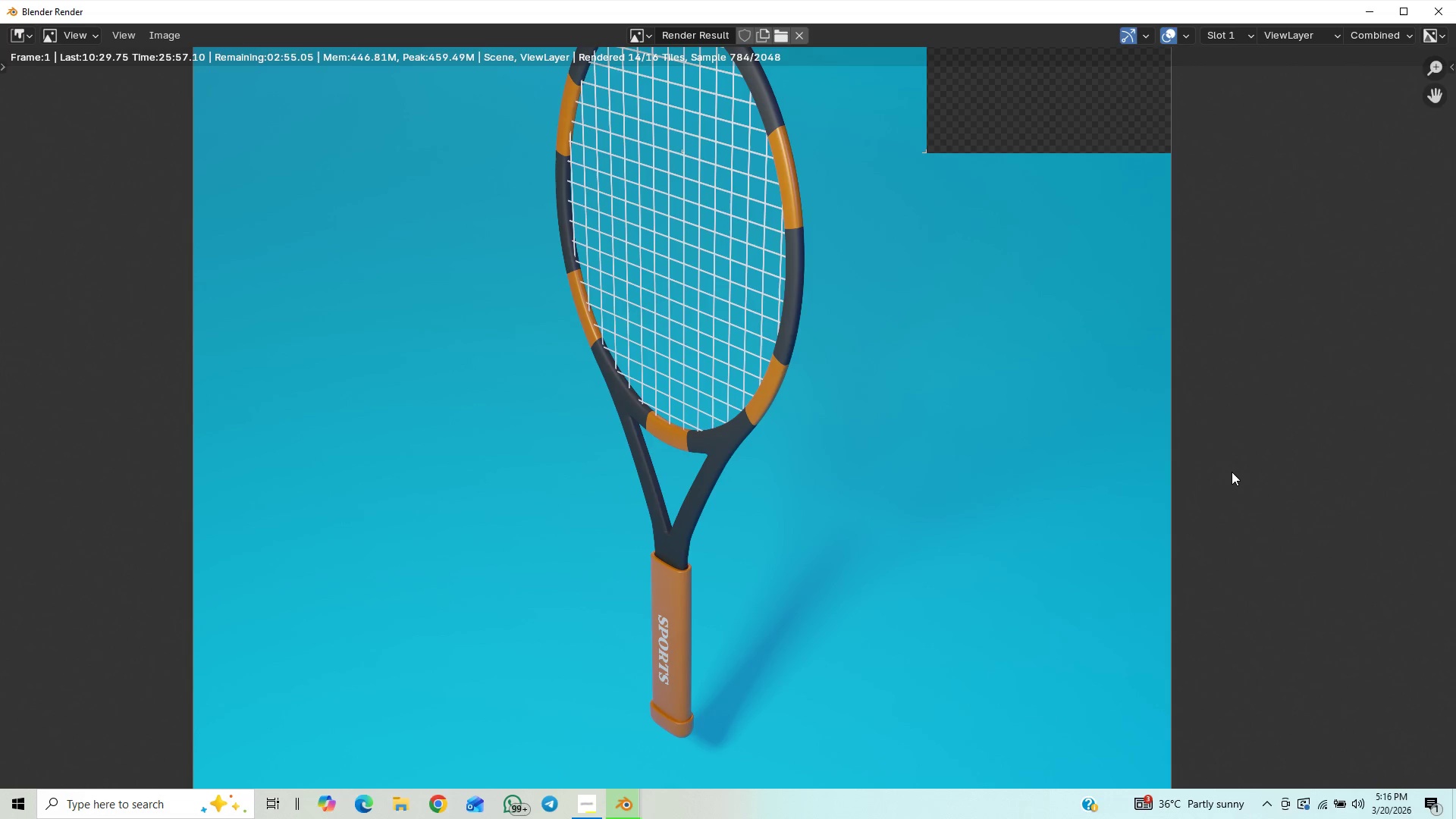 
scroll: coordinate [954, 500], scroll_direction: down, amount: 2.0
 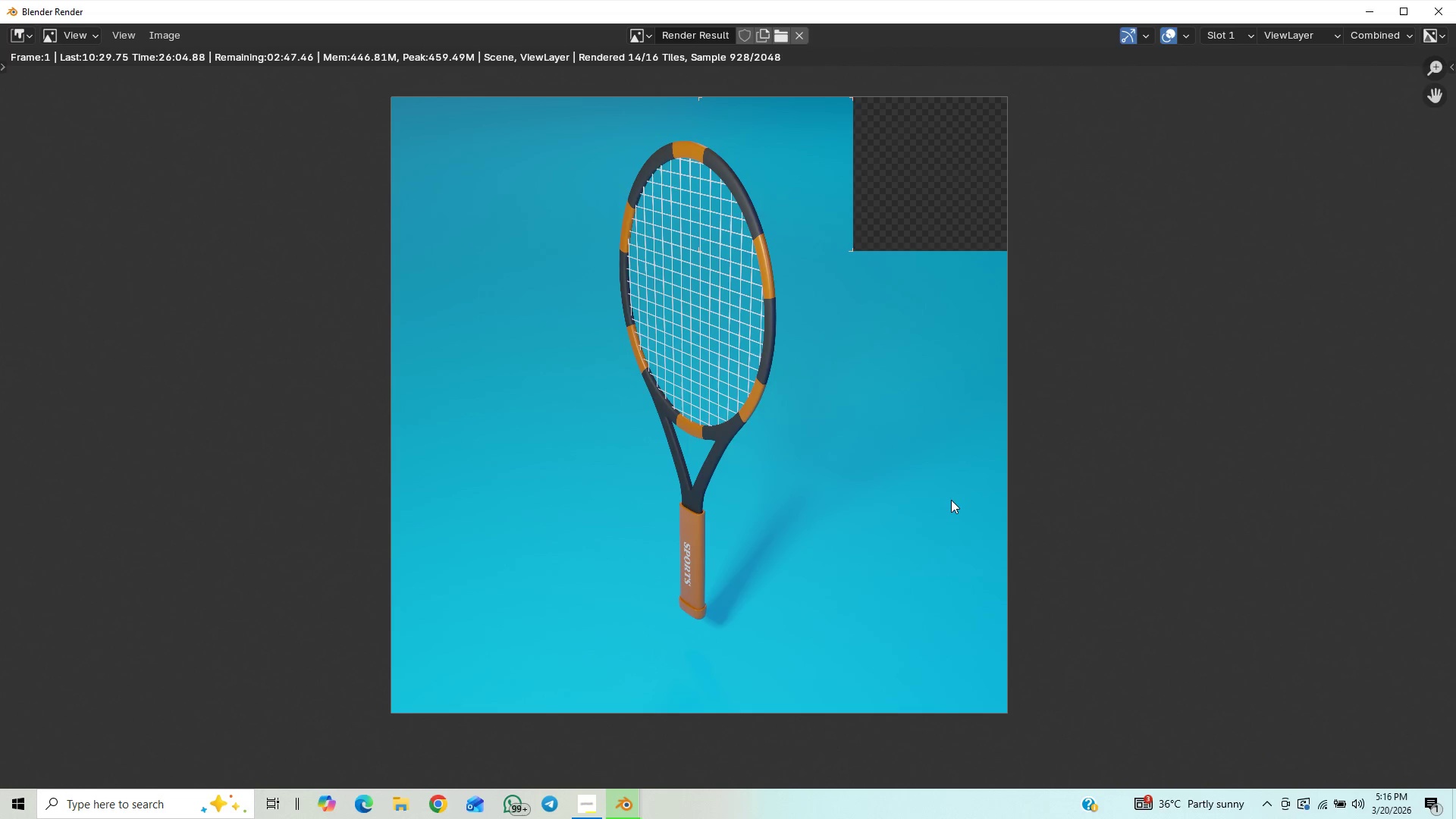 
scroll: coordinate [949, 502], scroll_direction: up, amount: 11.0
 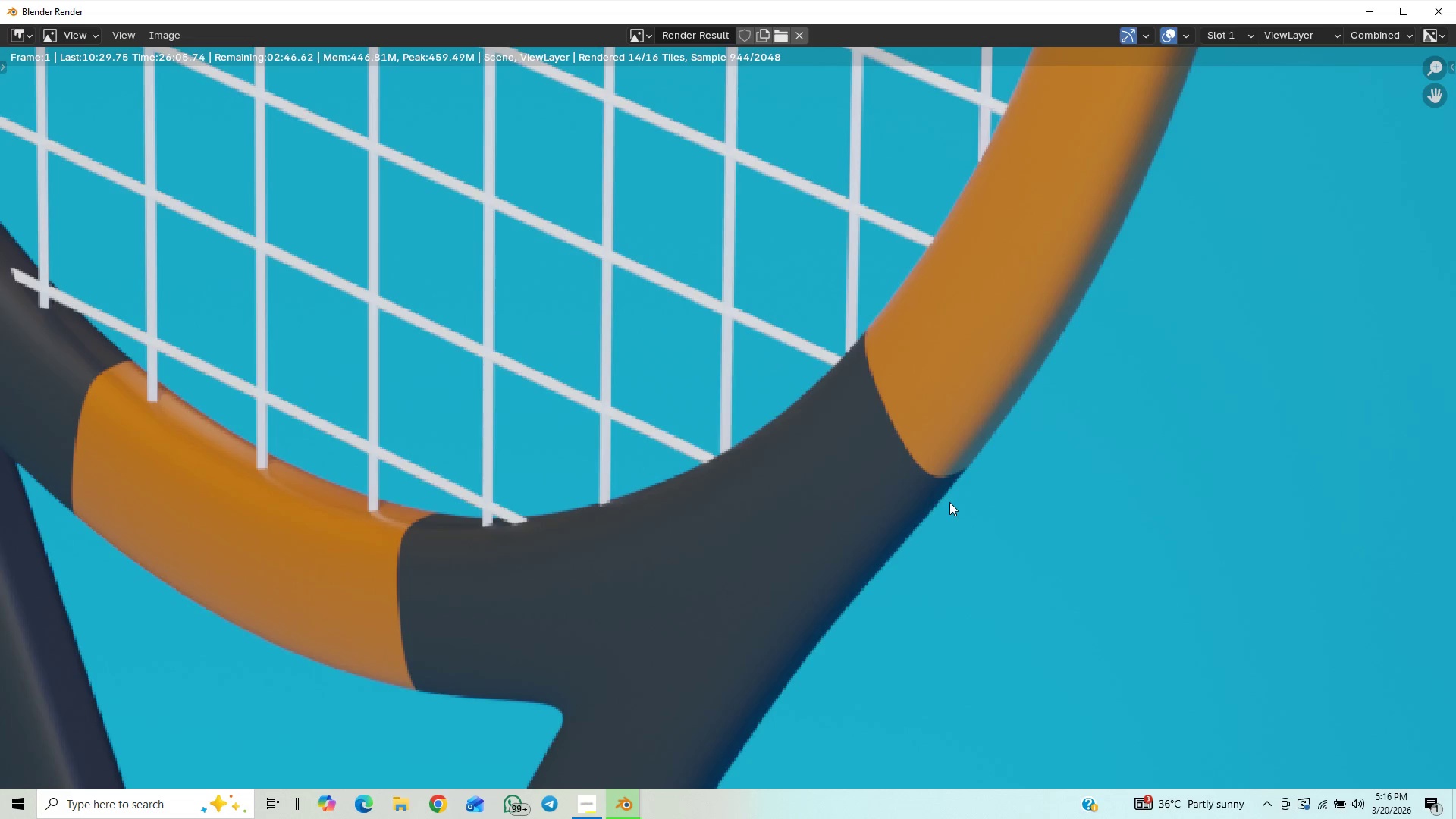 
scroll: coordinate [989, 479], scroll_direction: down, amount: 12.0
 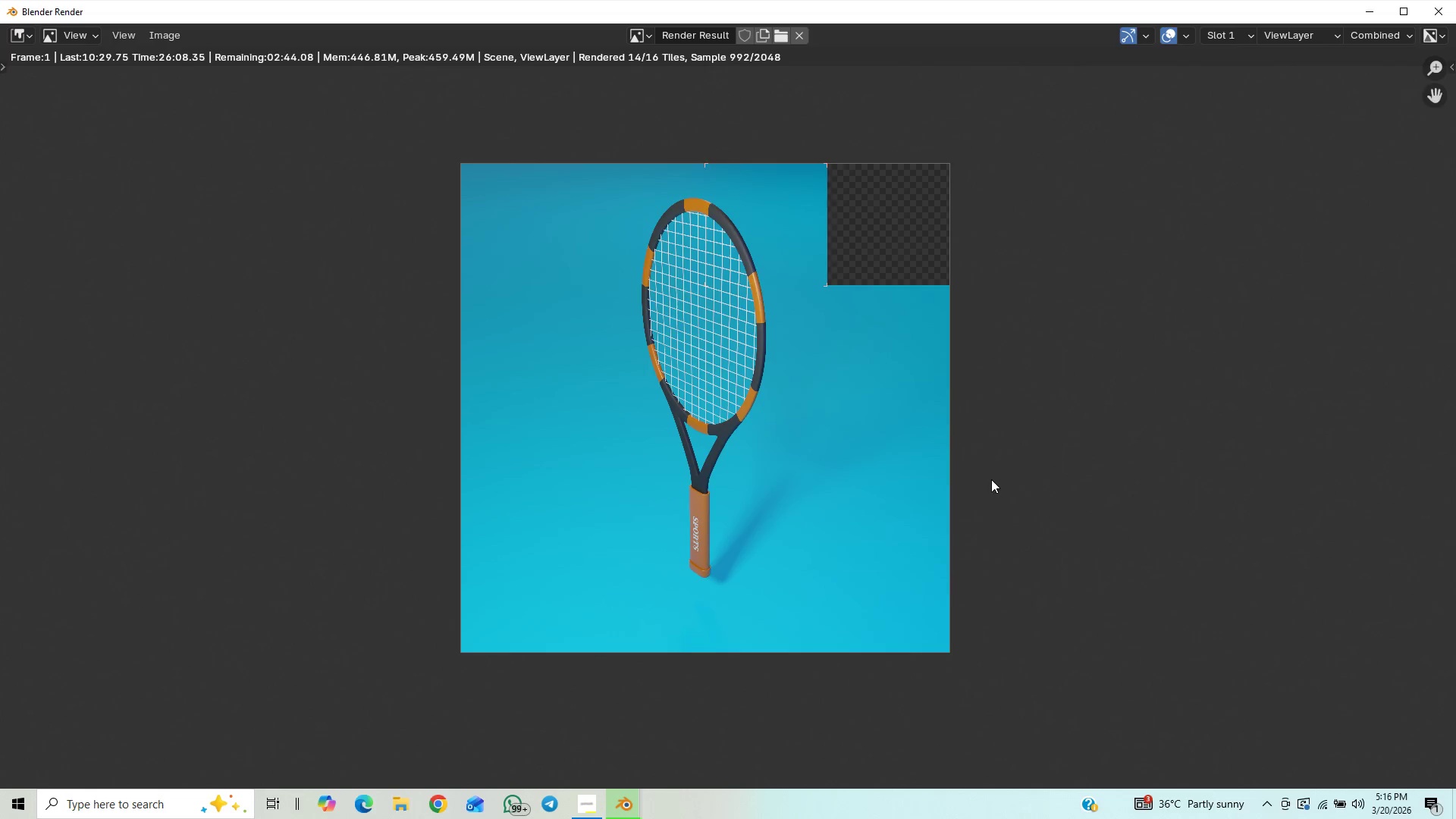 
scroll: coordinate [993, 478], scroll_direction: up, amount: 2.0
 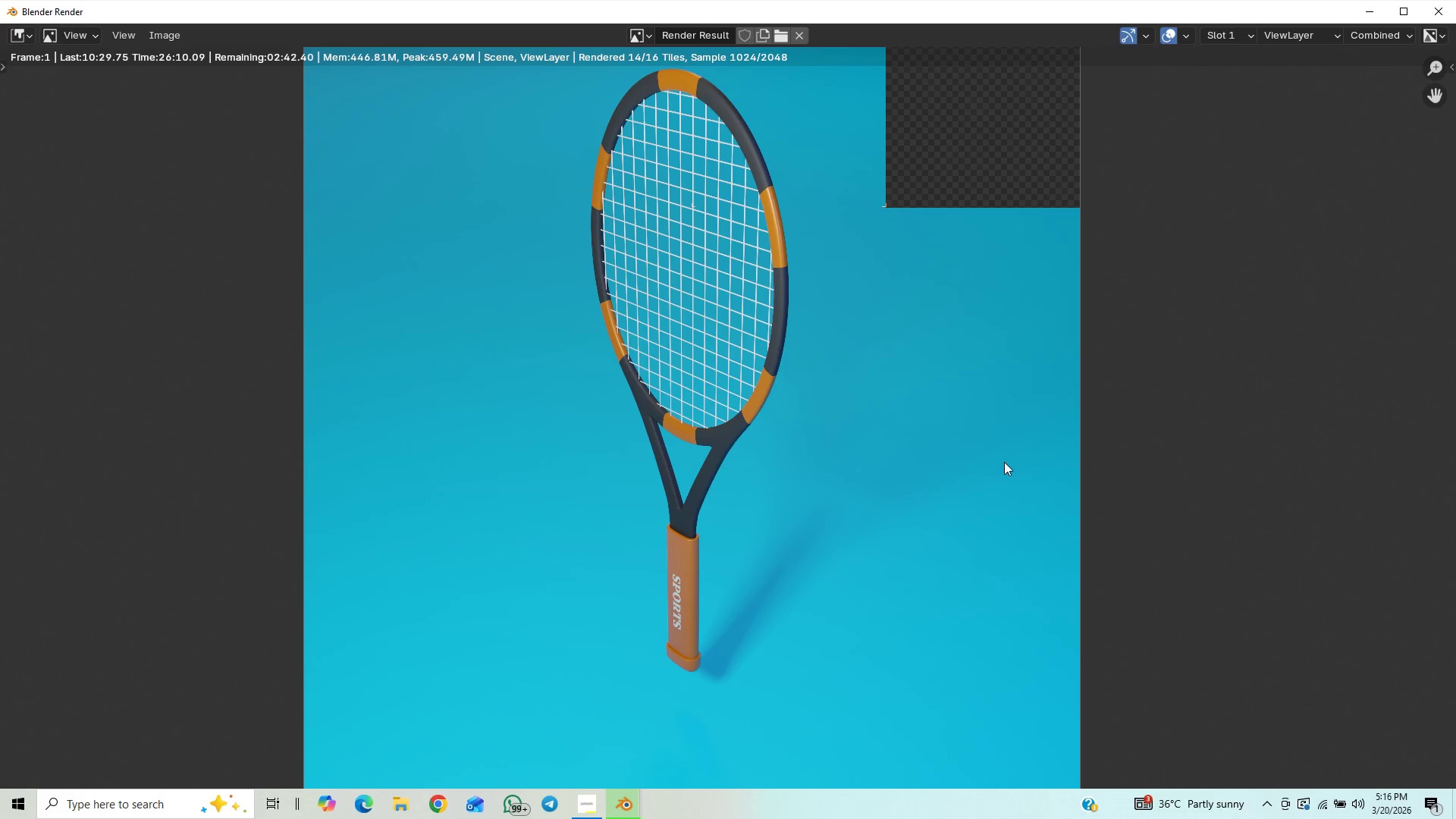 
scroll: coordinate [1004, 462], scroll_direction: down, amount: 9.0
 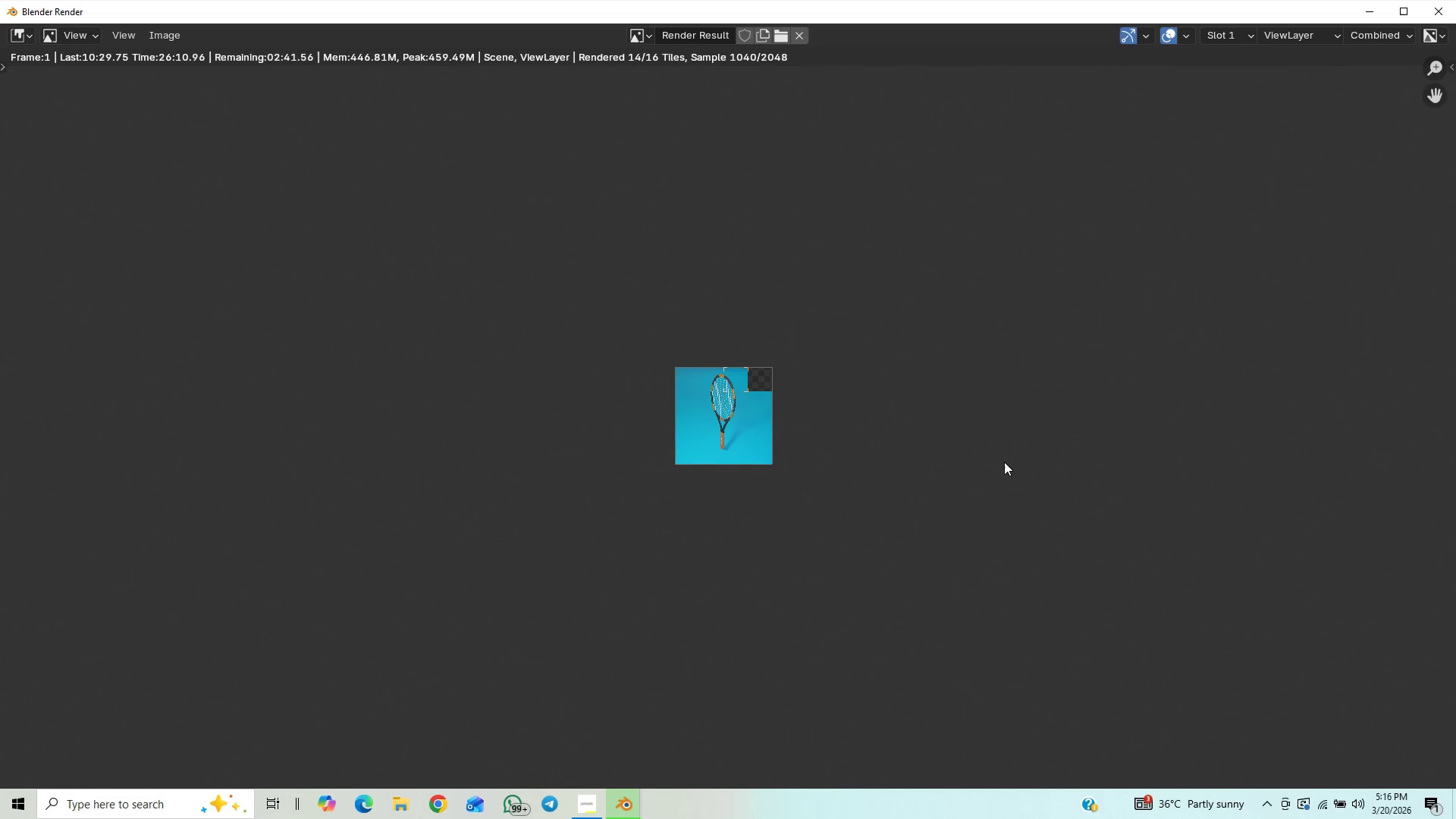 
scroll: coordinate [998, 469], scroll_direction: up, amount: 7.0
 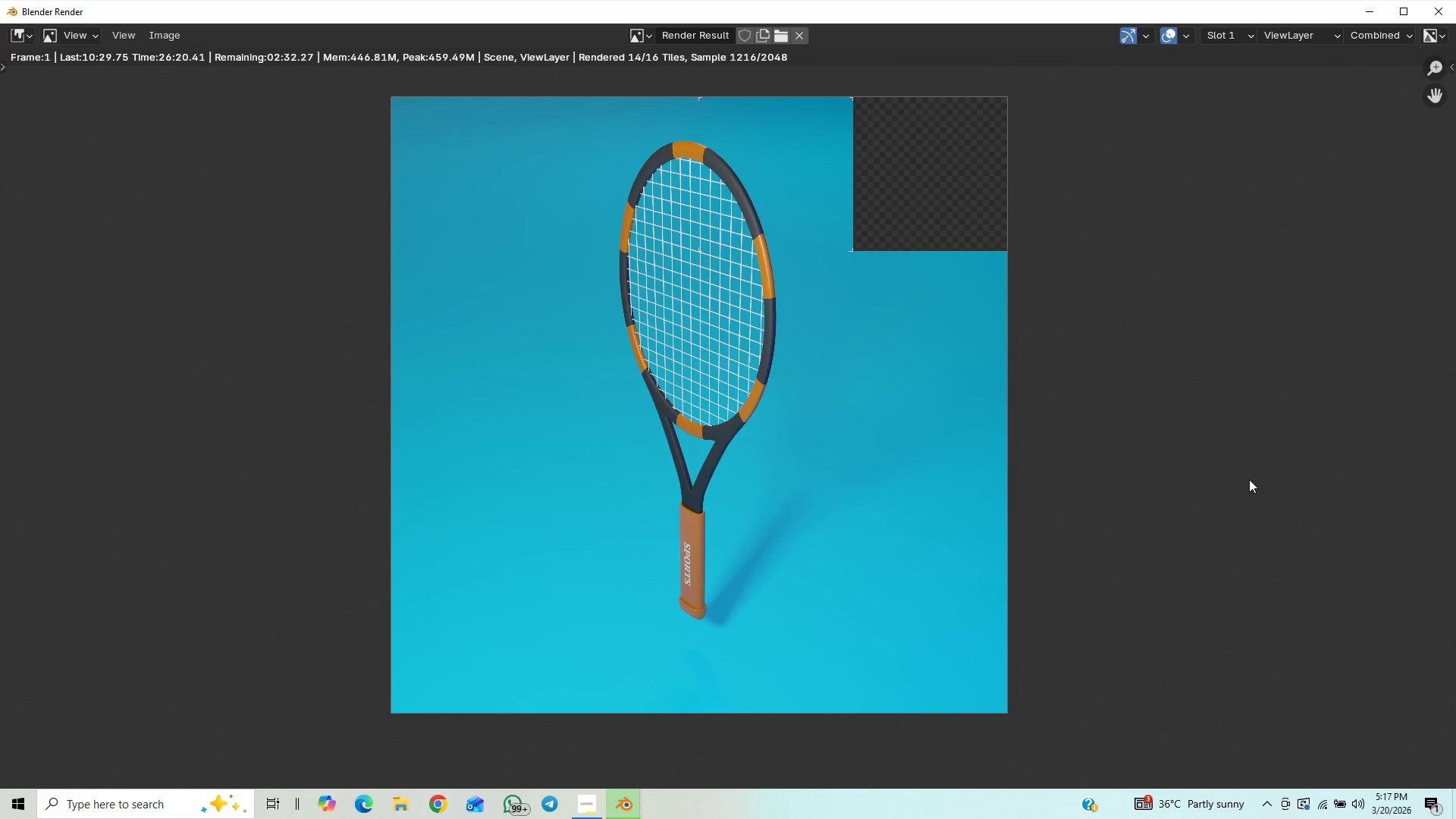 
wait(5.43)
 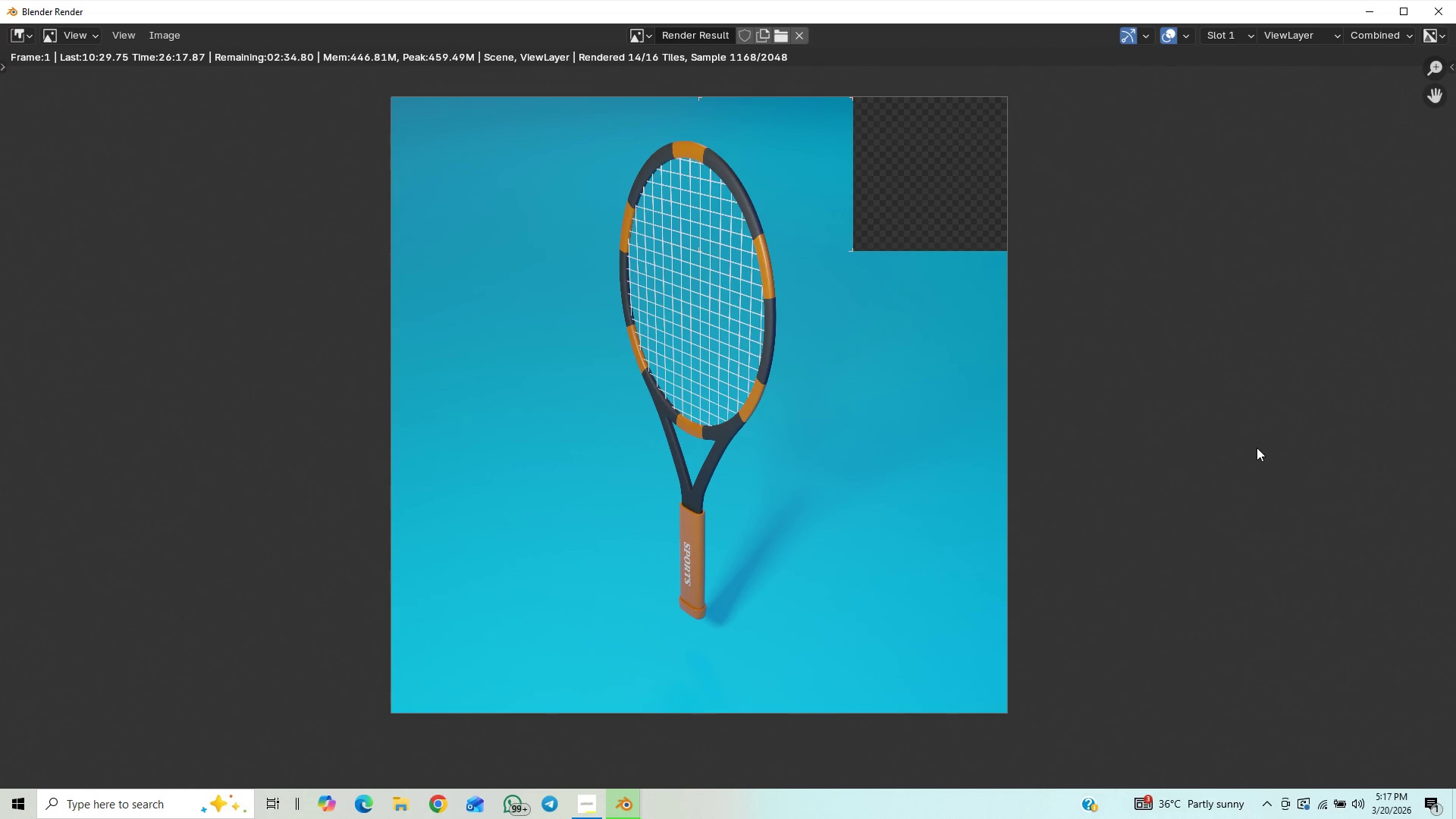 
scroll: coordinate [1250, 476], scroll_direction: up, amount: 1.0
 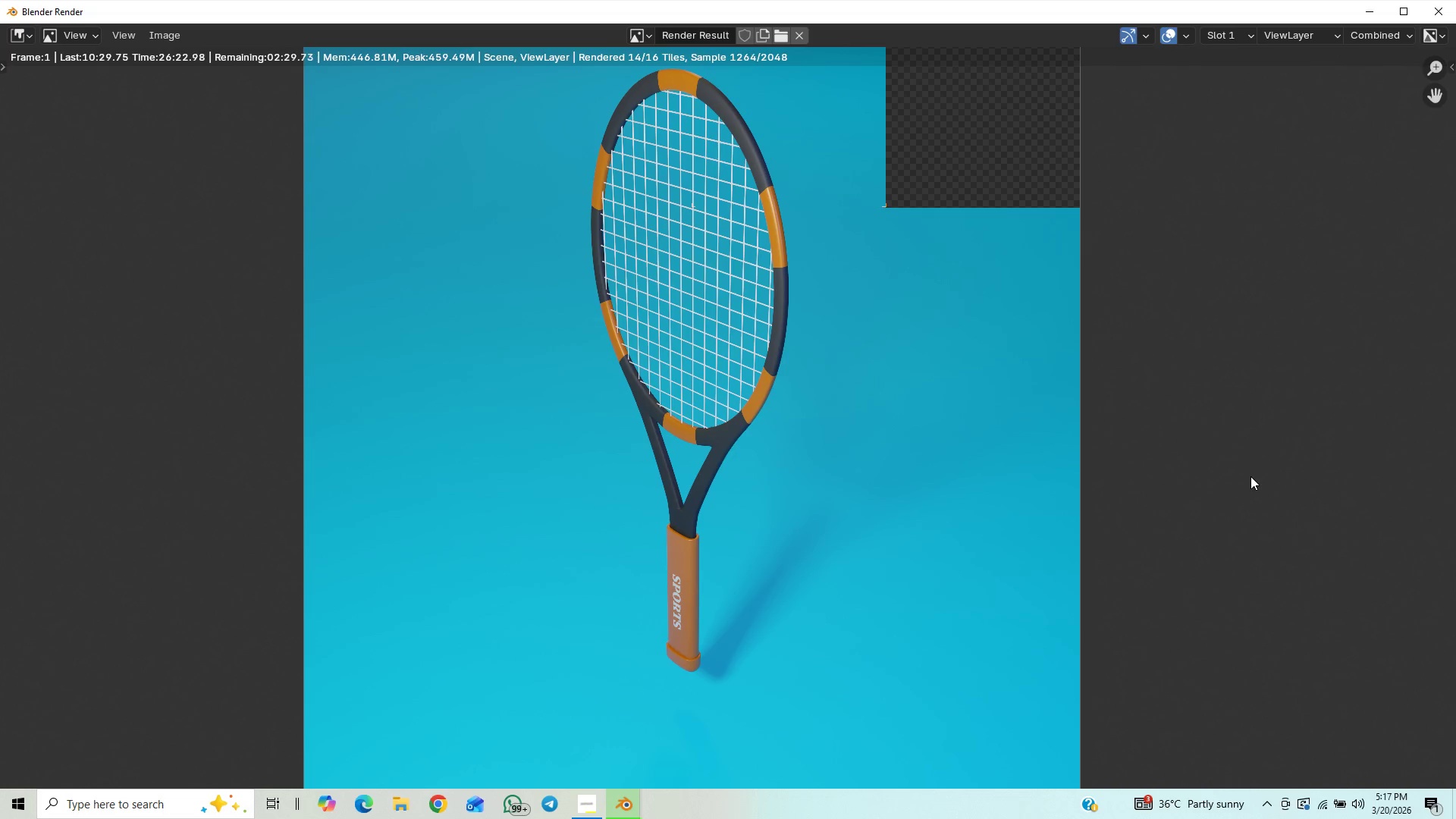 
scroll: coordinate [1250, 476], scroll_direction: down, amount: 1.0
 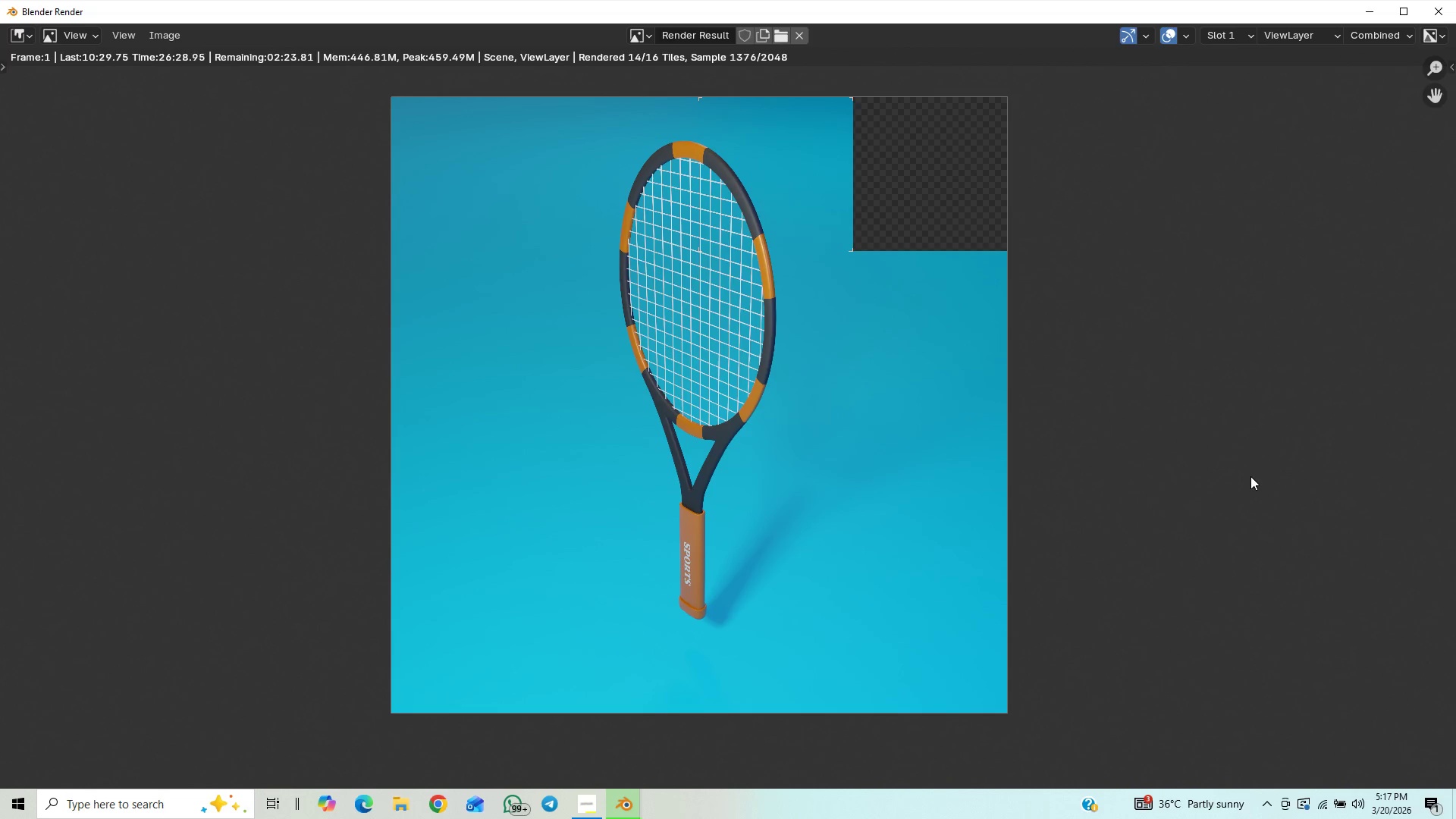 
wait(10.14)
 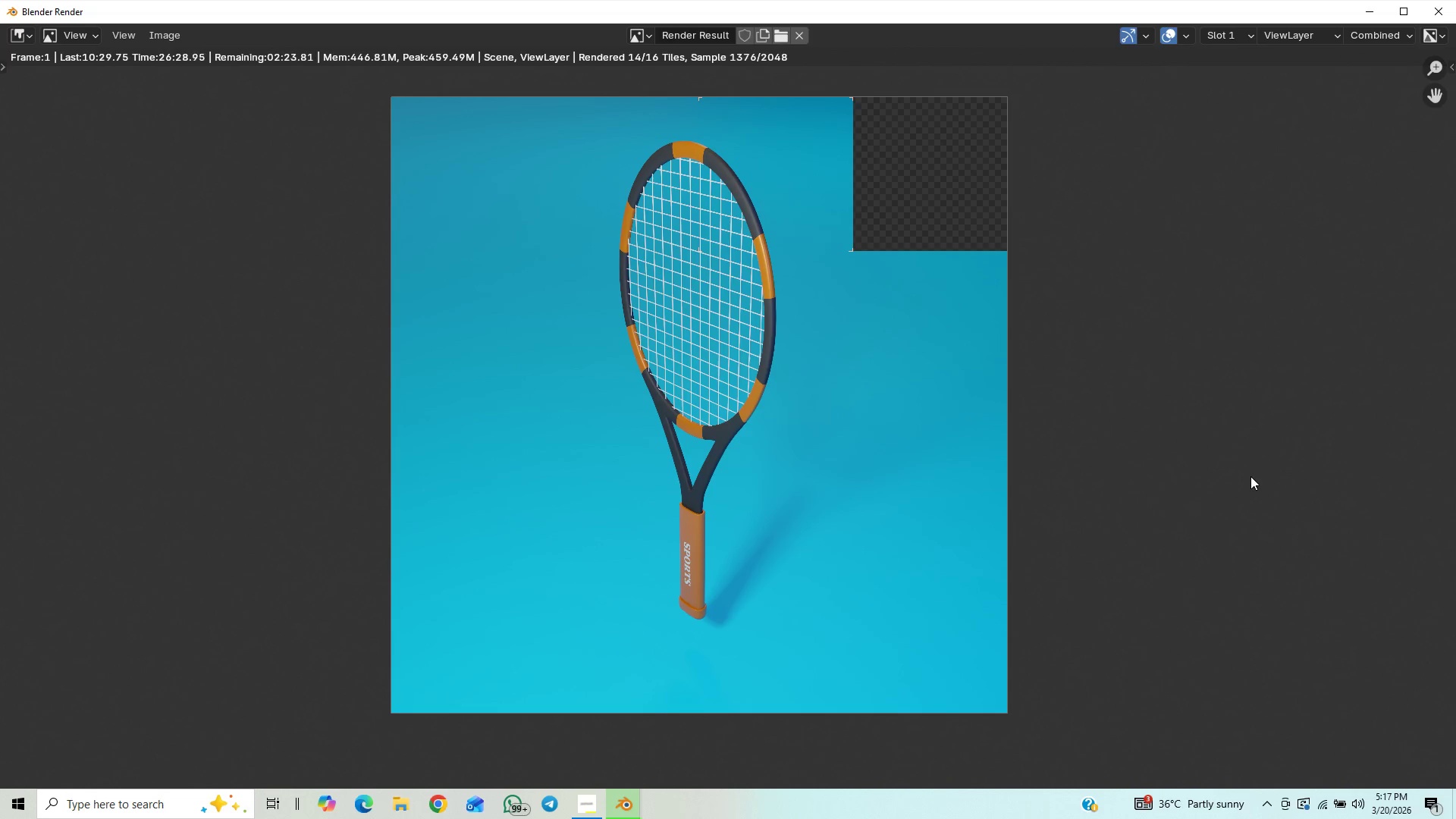 
left_click([584, 814])